 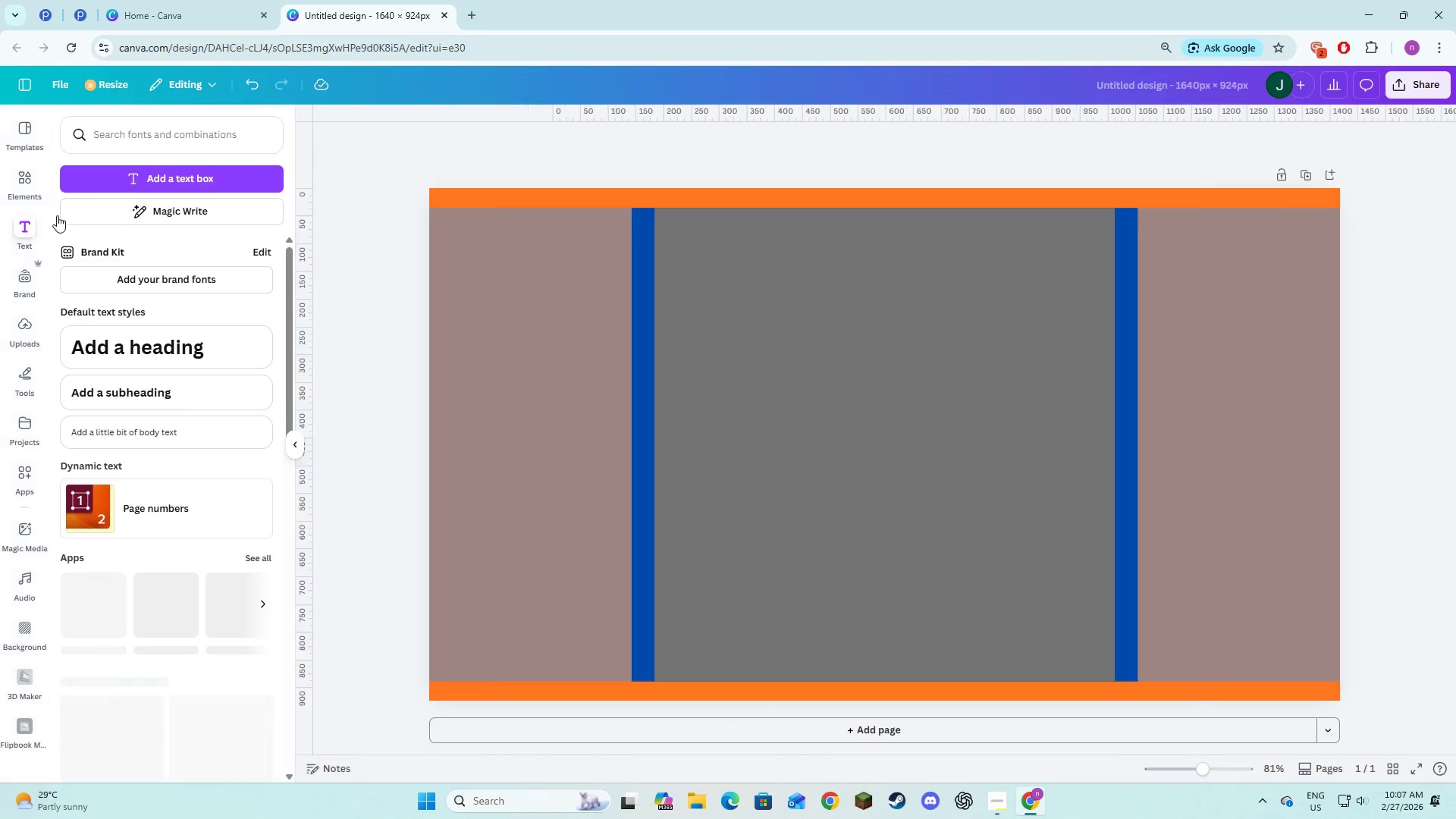 
left_click([101, 180])
 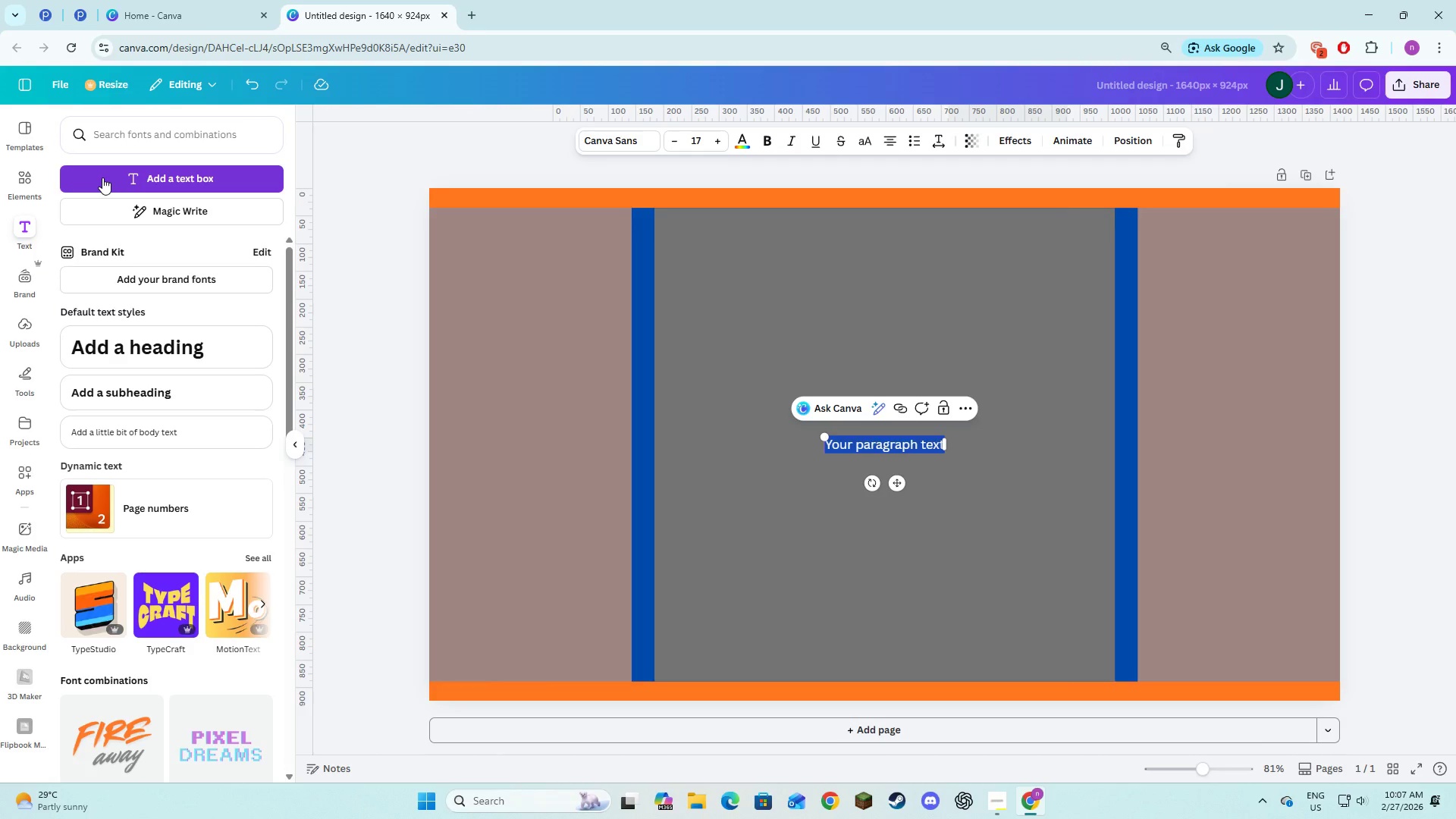 
type(Blue )
key(Backspace)
 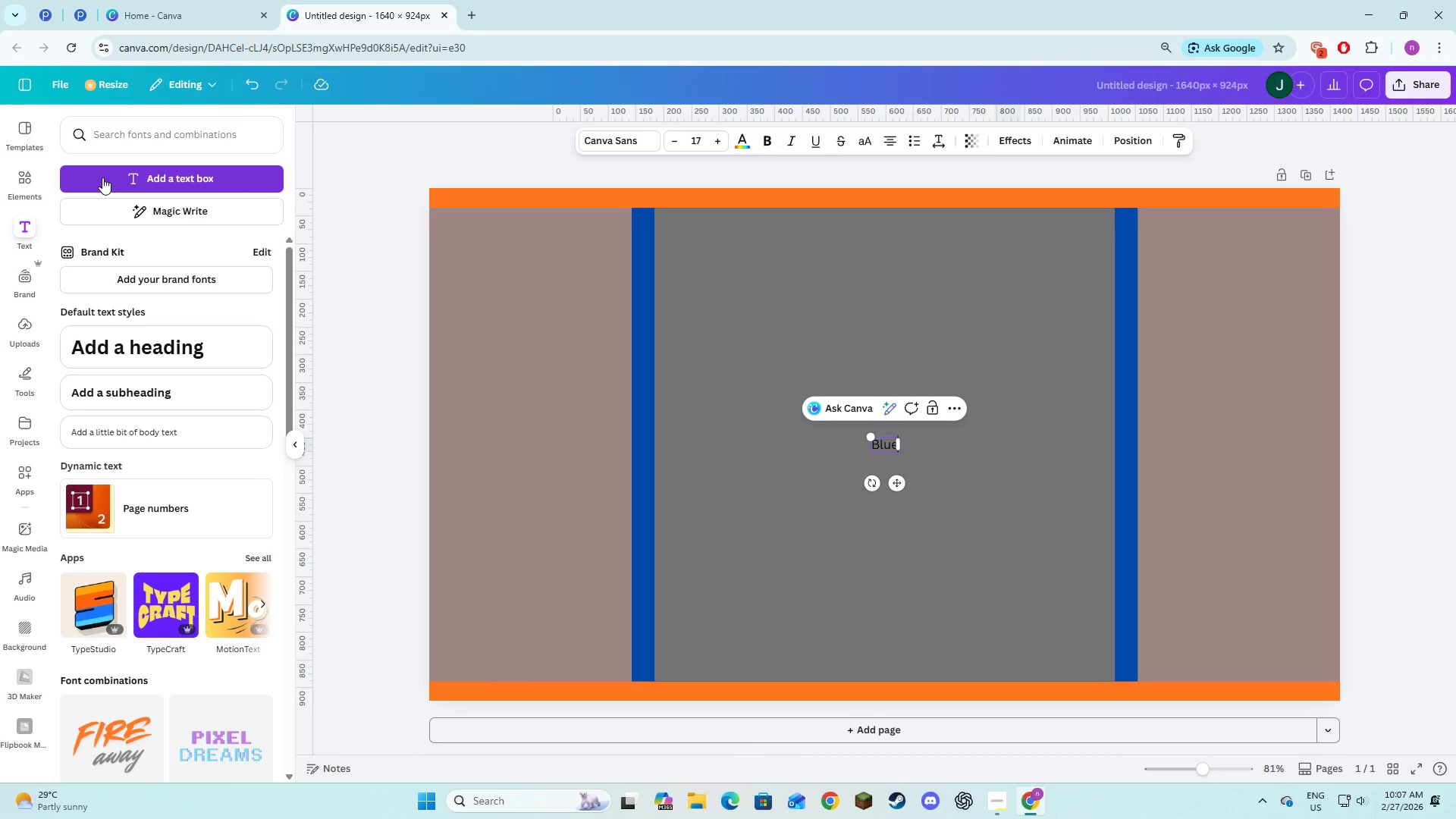 
key(Alt+AltLeft)
 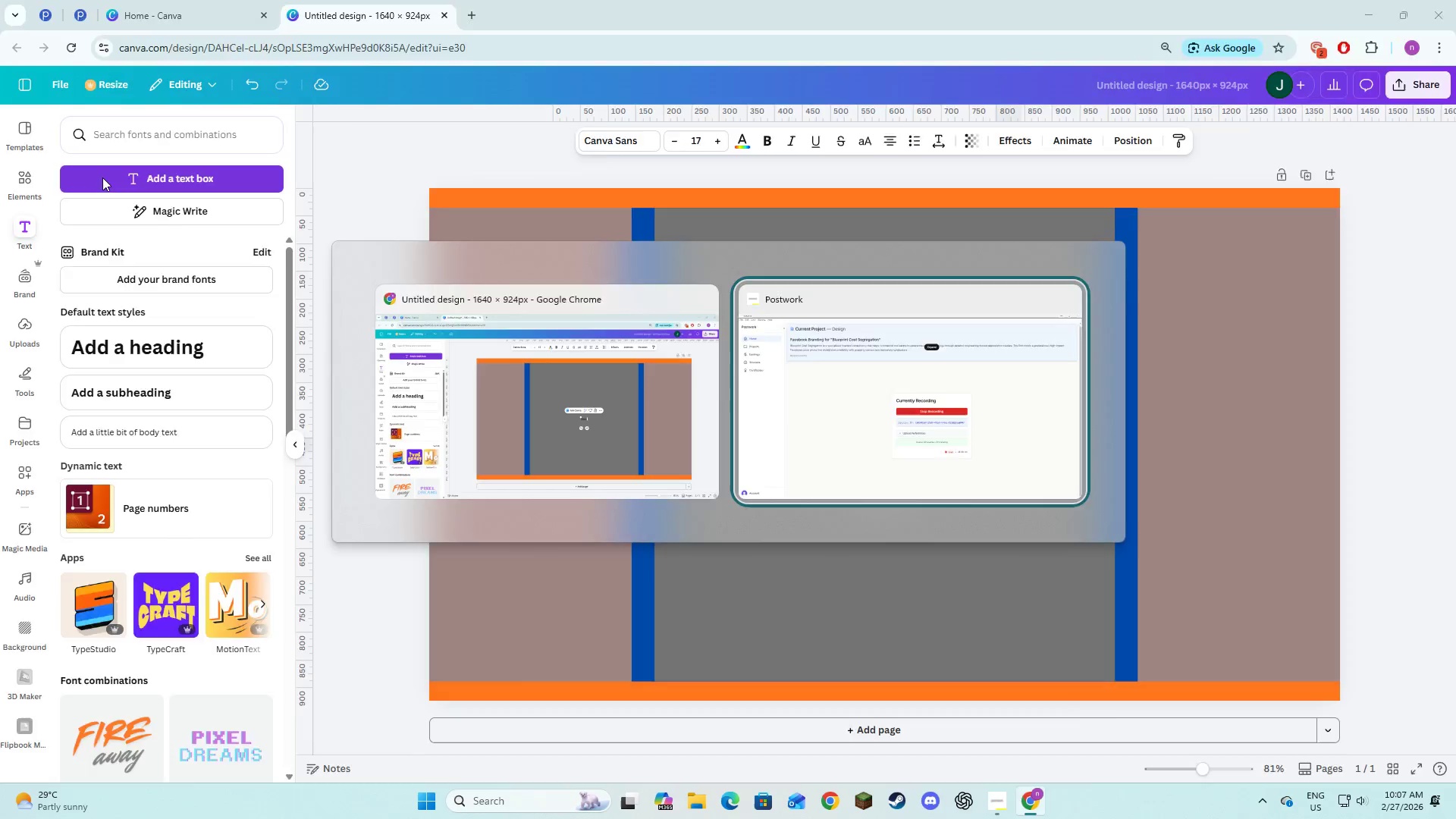 
key(Alt+Tab)